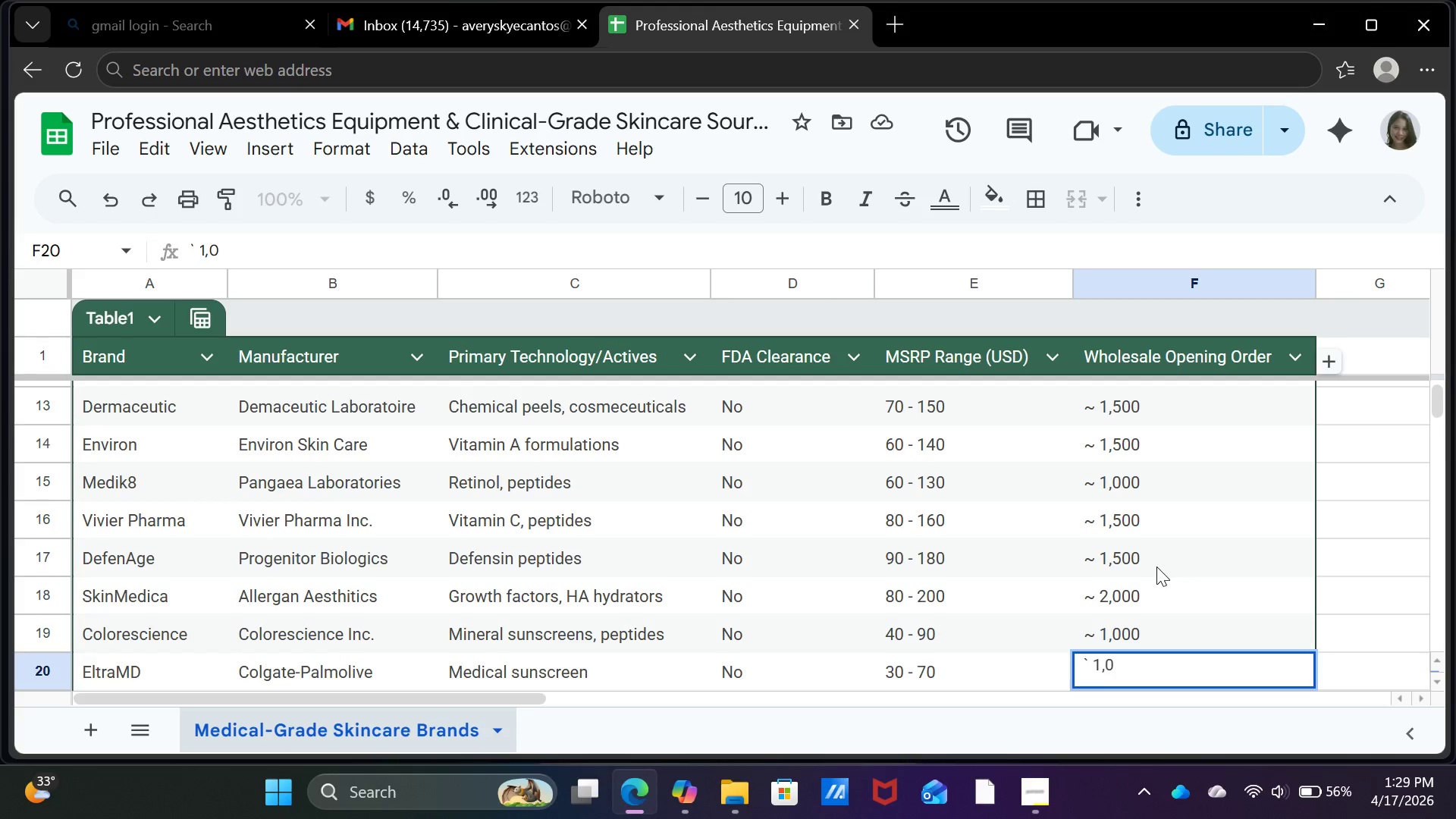 
key(Backspace)
 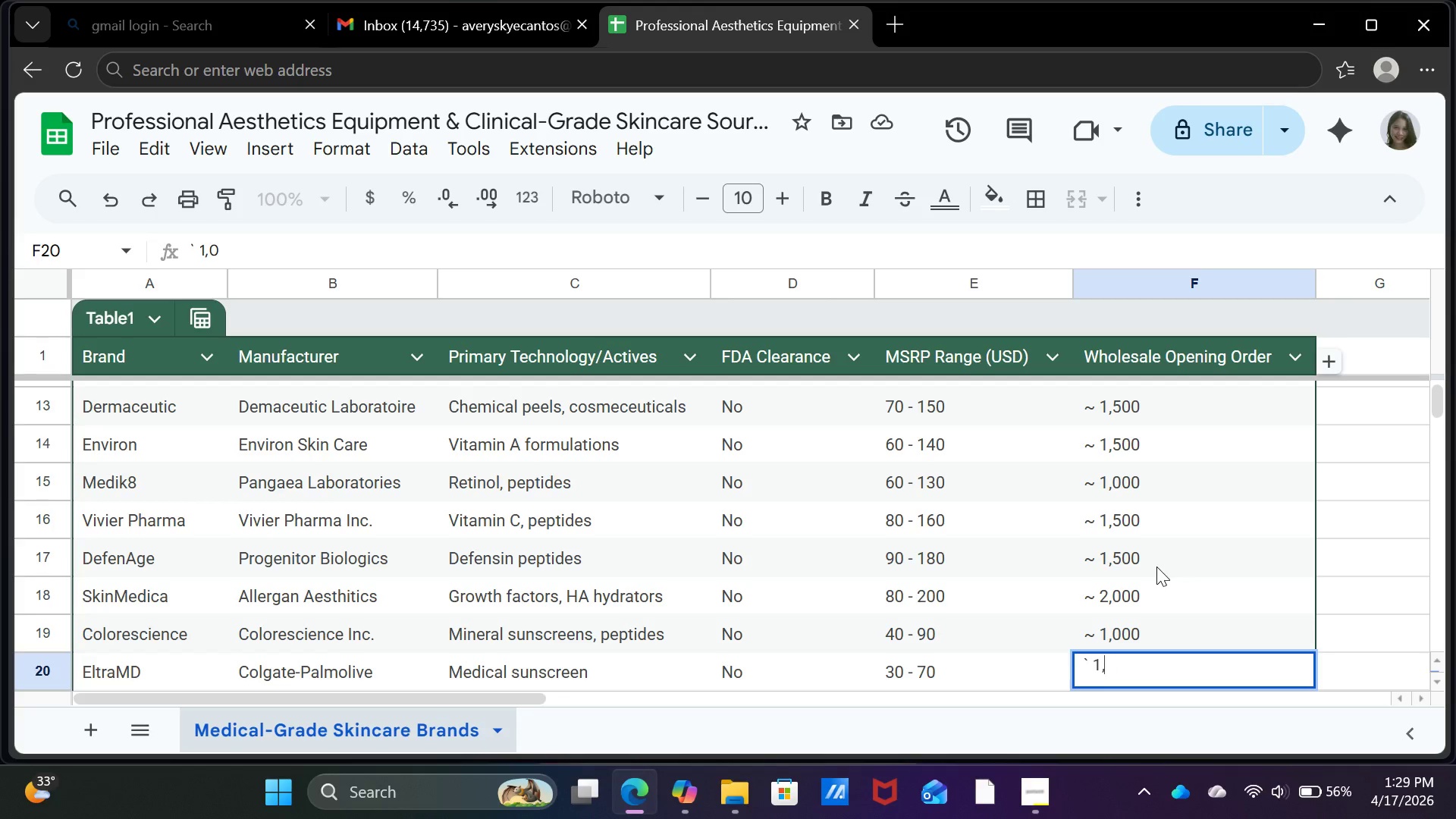 
key(Backspace)
 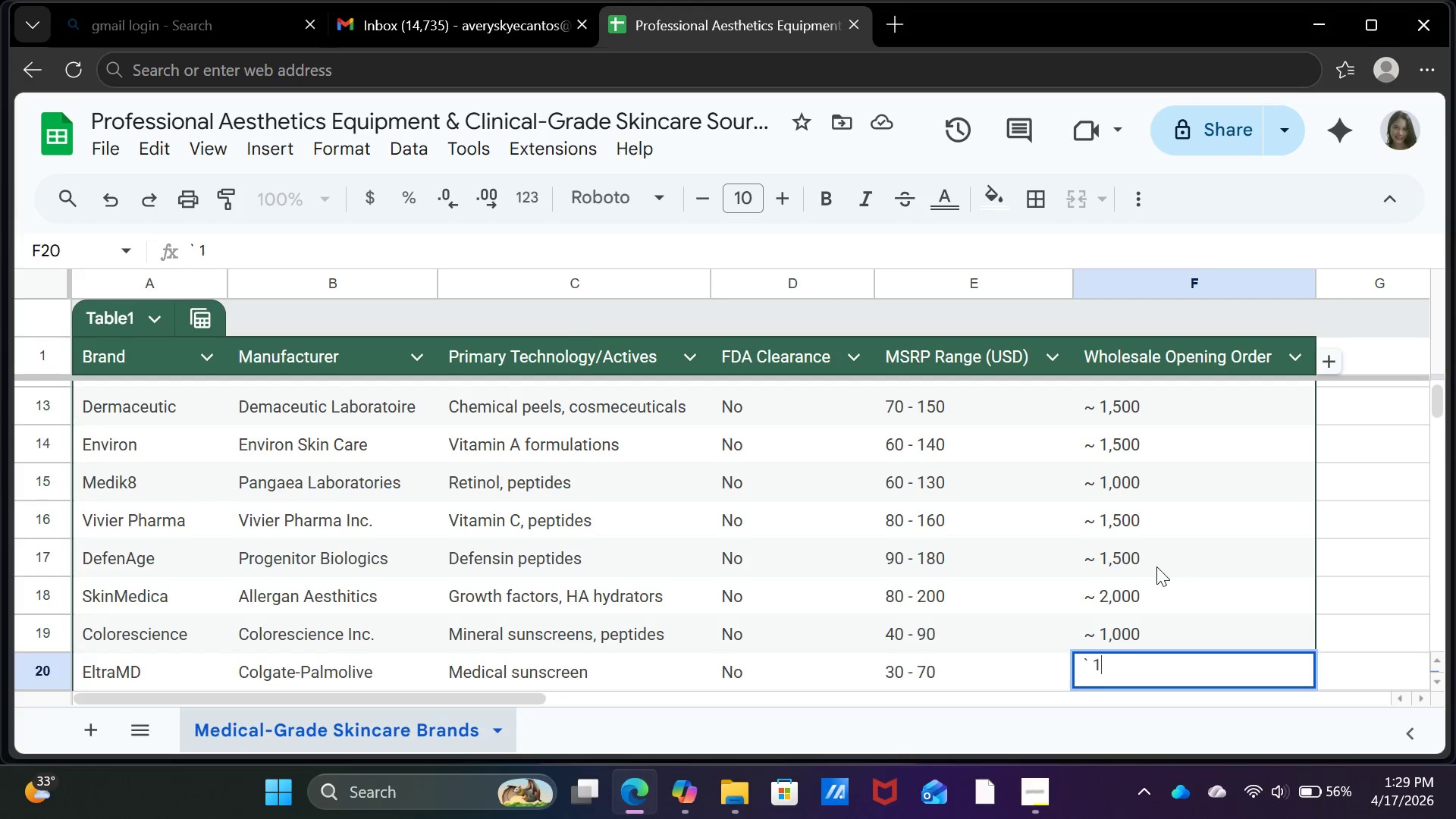 
key(Backspace)
 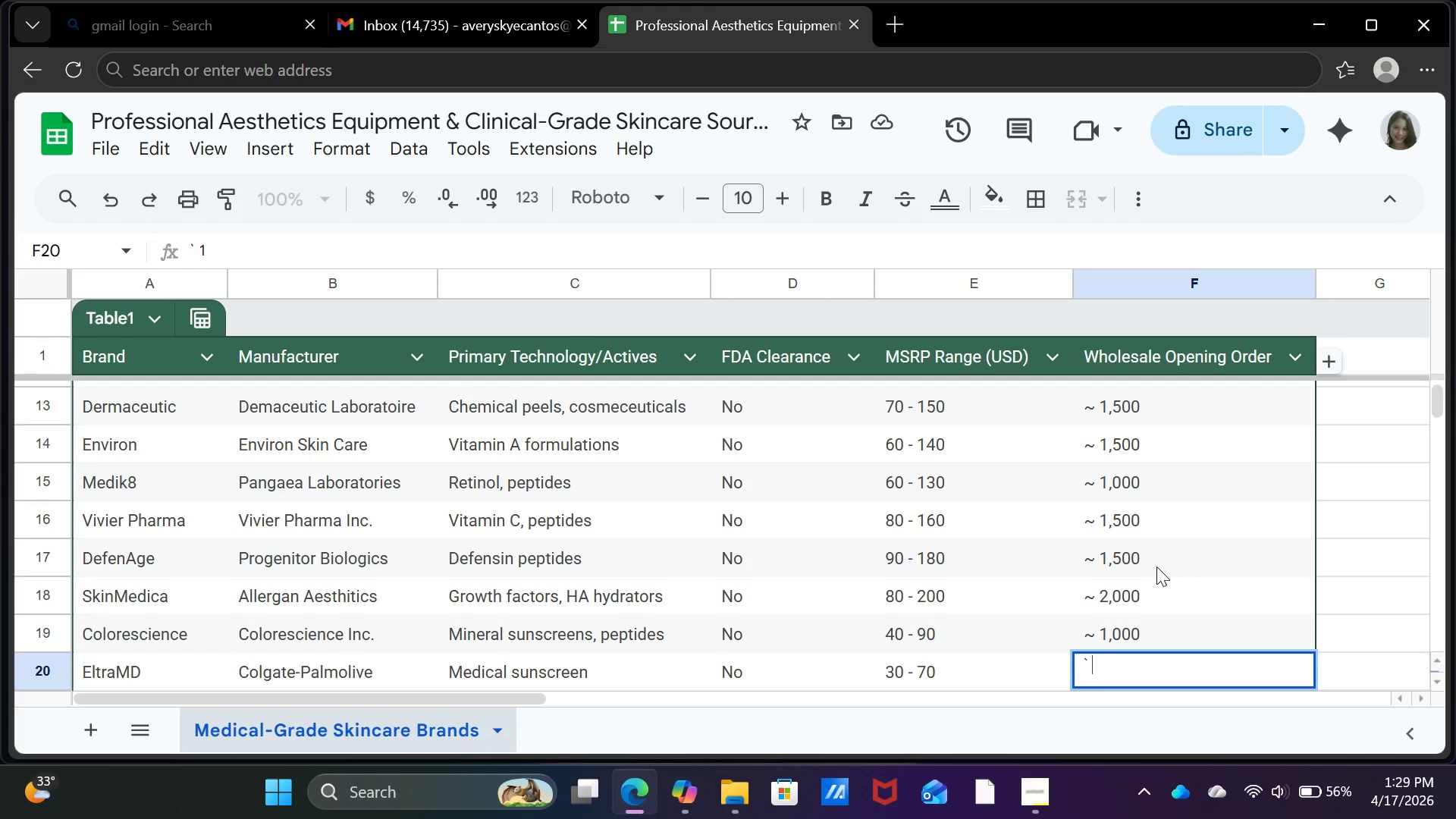 
key(Backspace)
 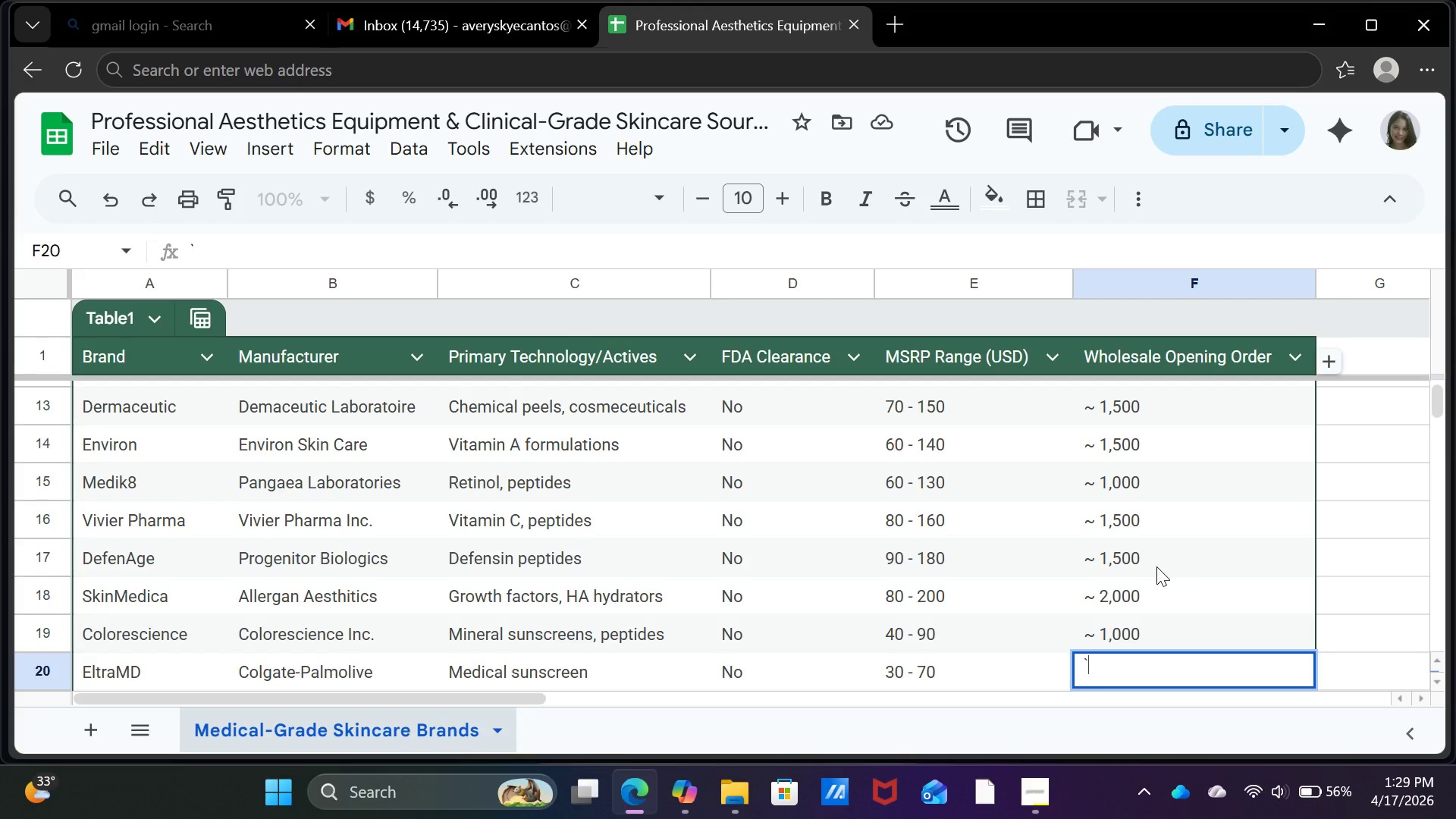 
key(Backspace)
 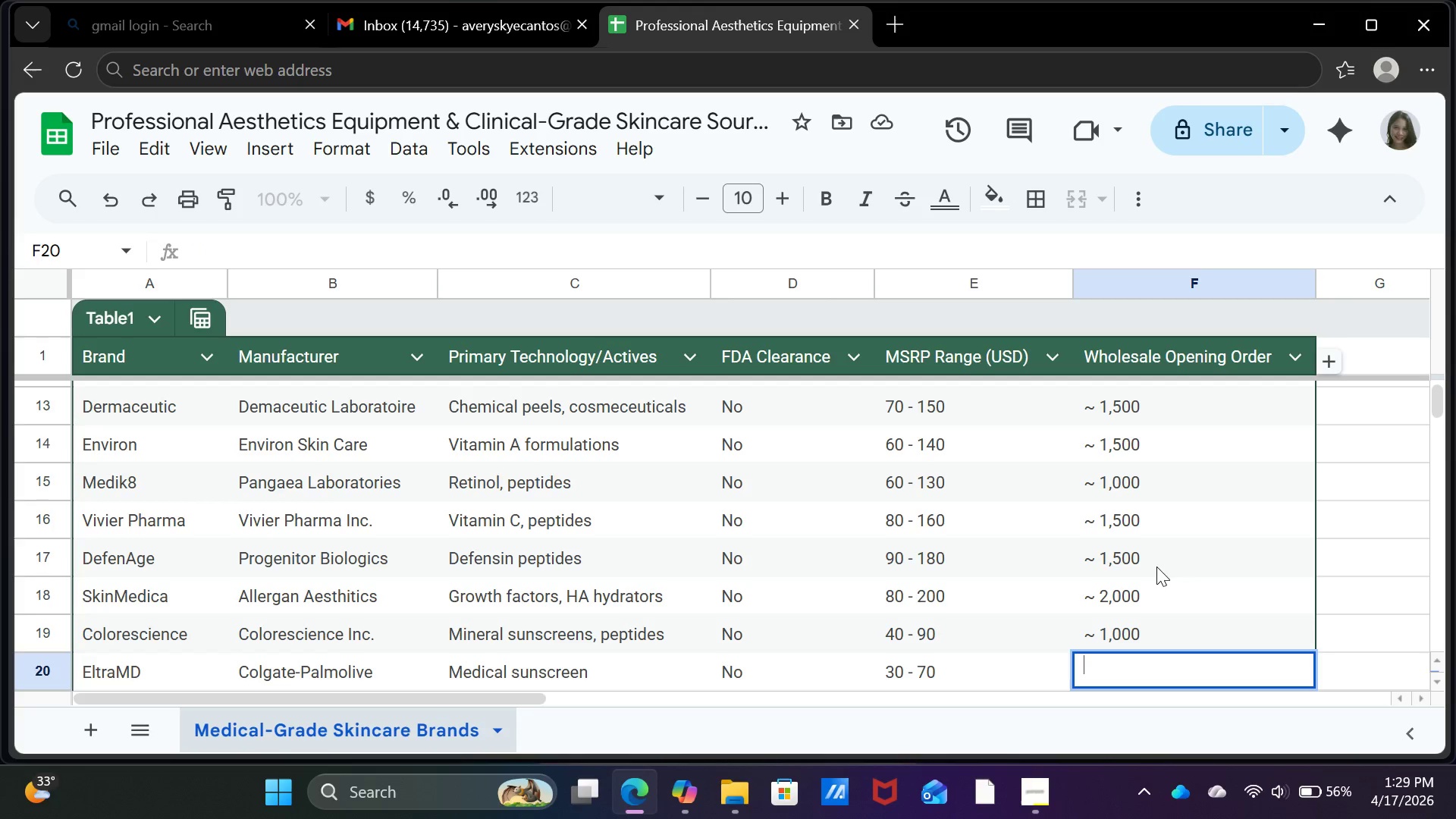 
key(Shift+Backquote)
 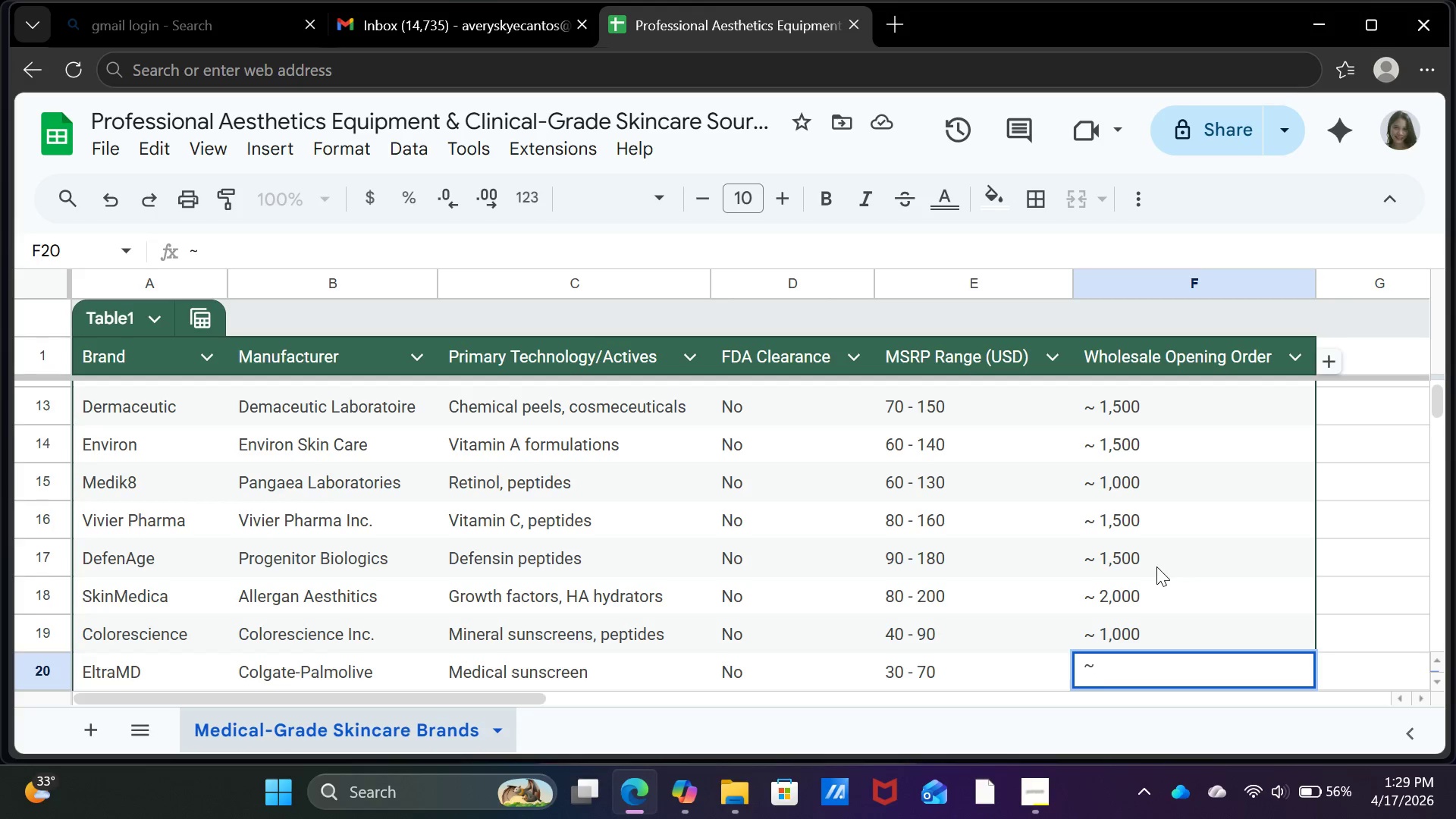 
key(Space)
 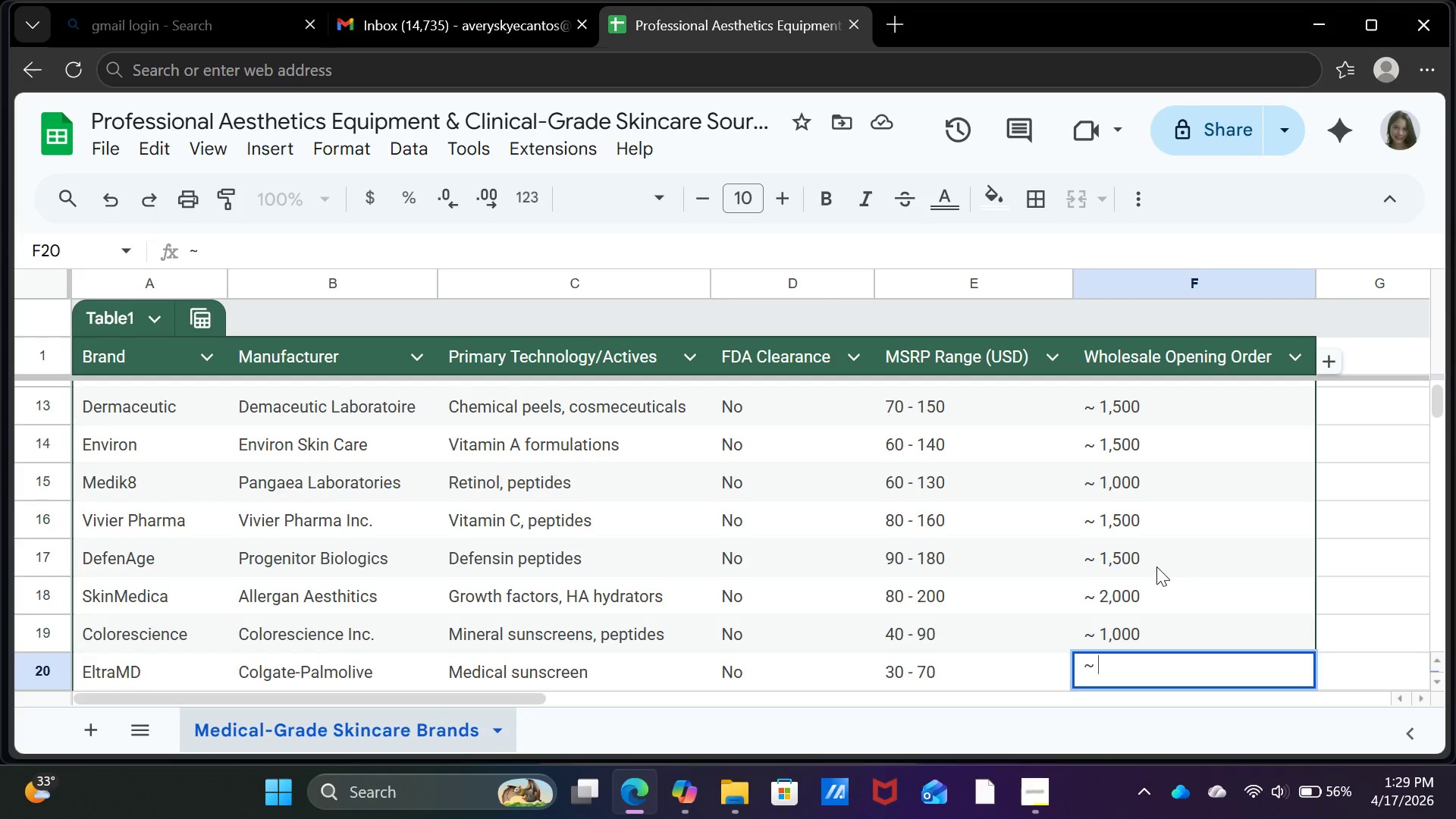 
key(1)
 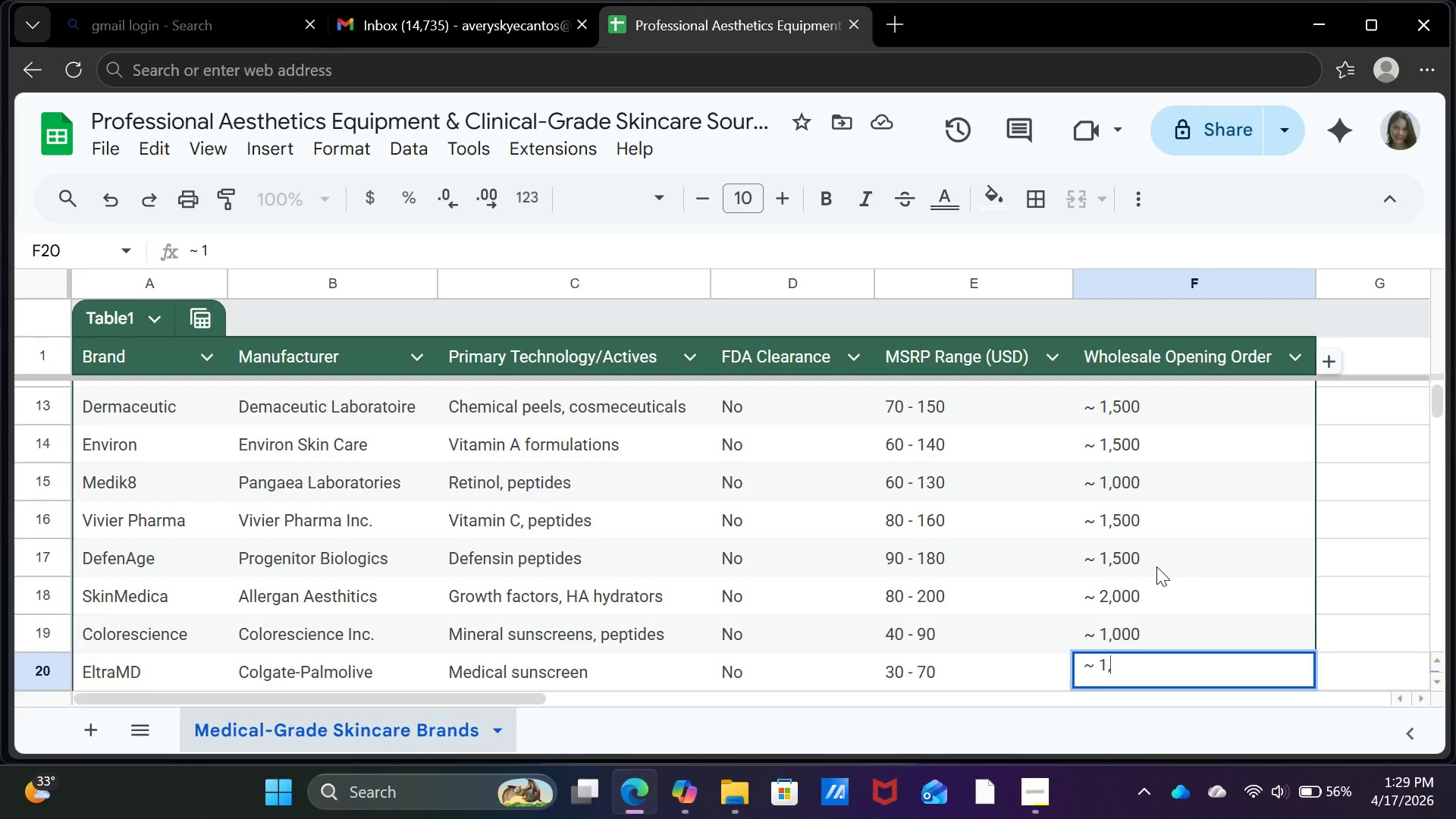 
key(Comma)
 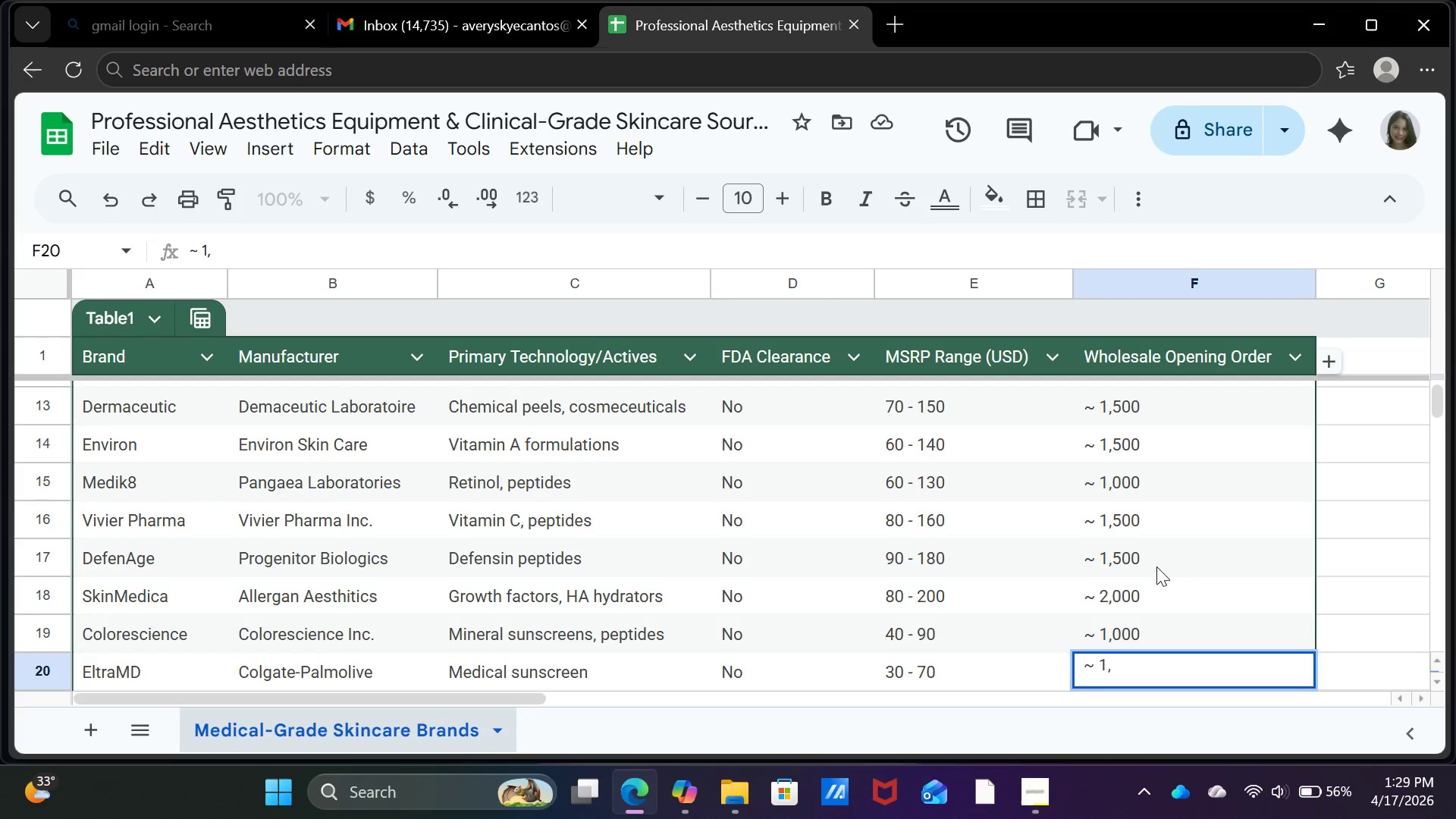 
key(0)
 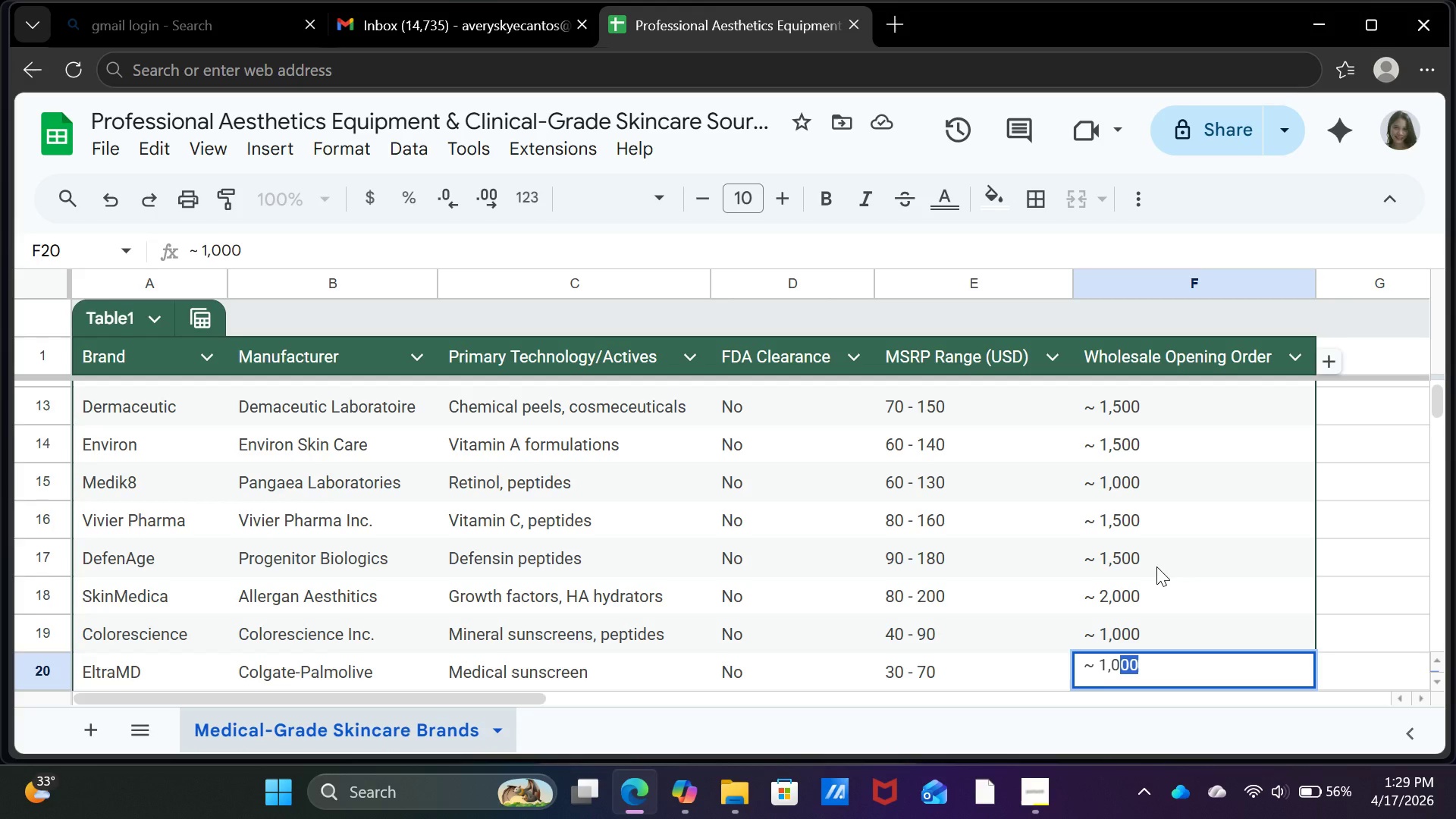 
key(Enter)
 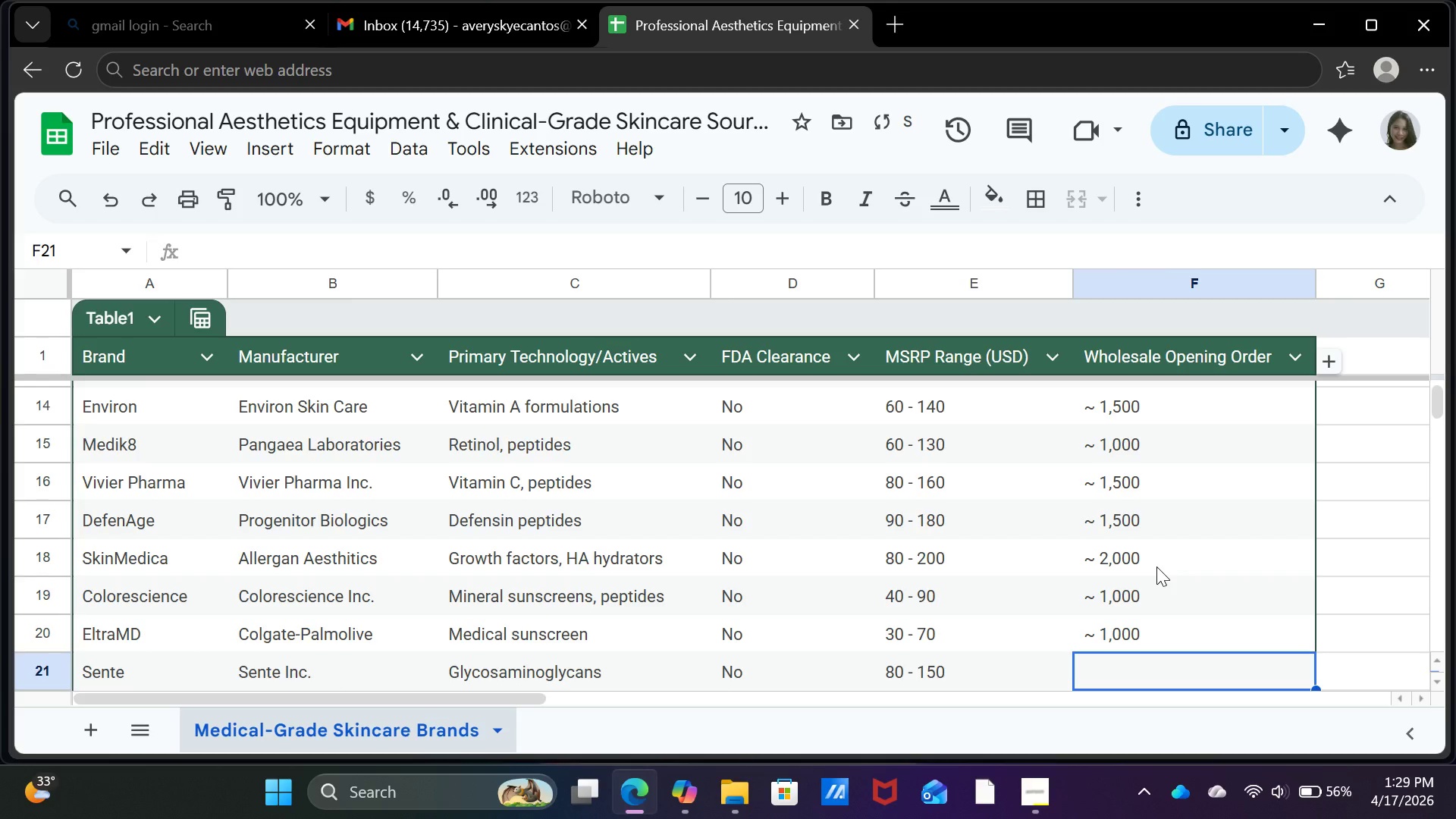 
key(Shift+Backquote)
 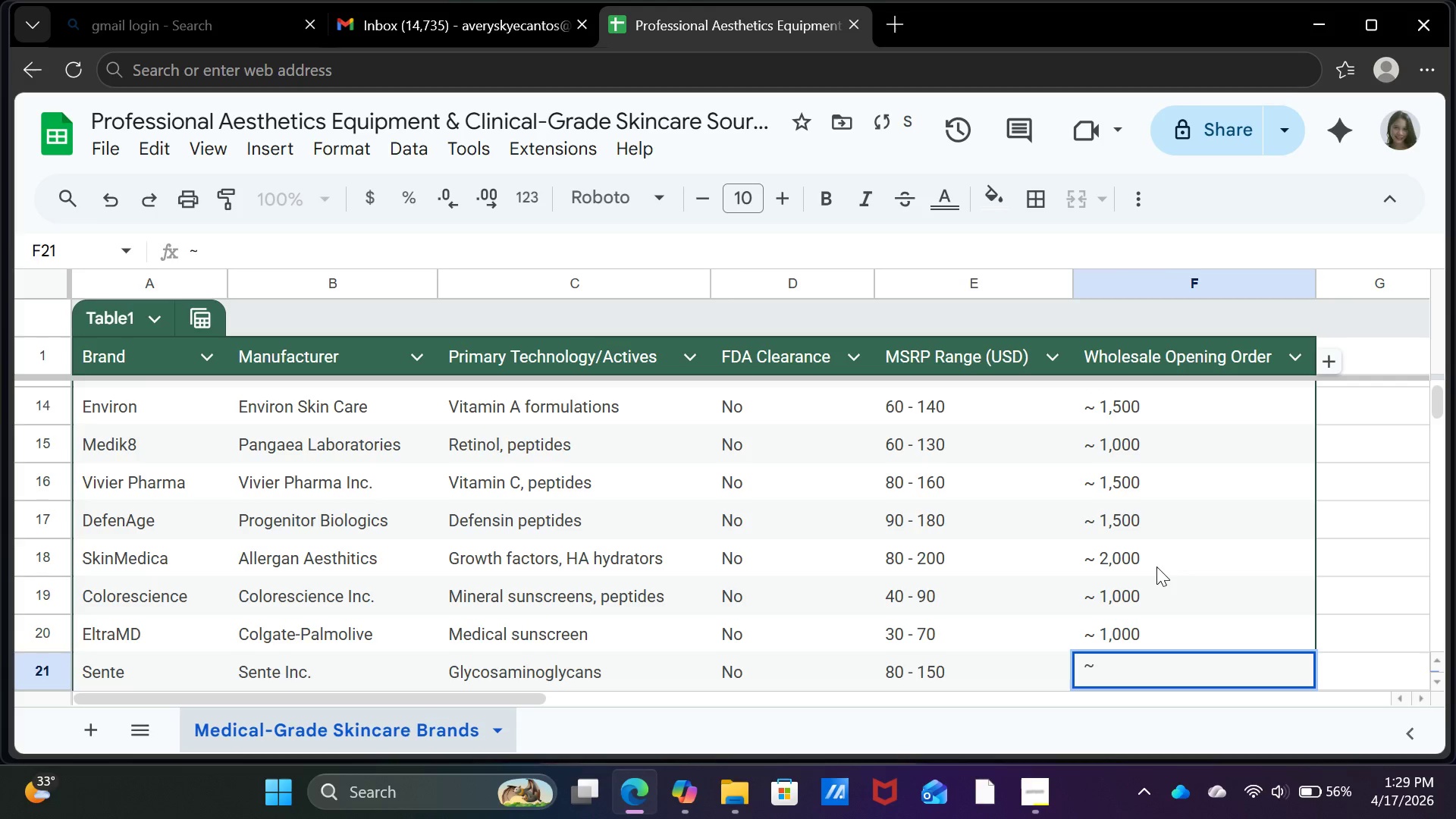 
key(Space)
 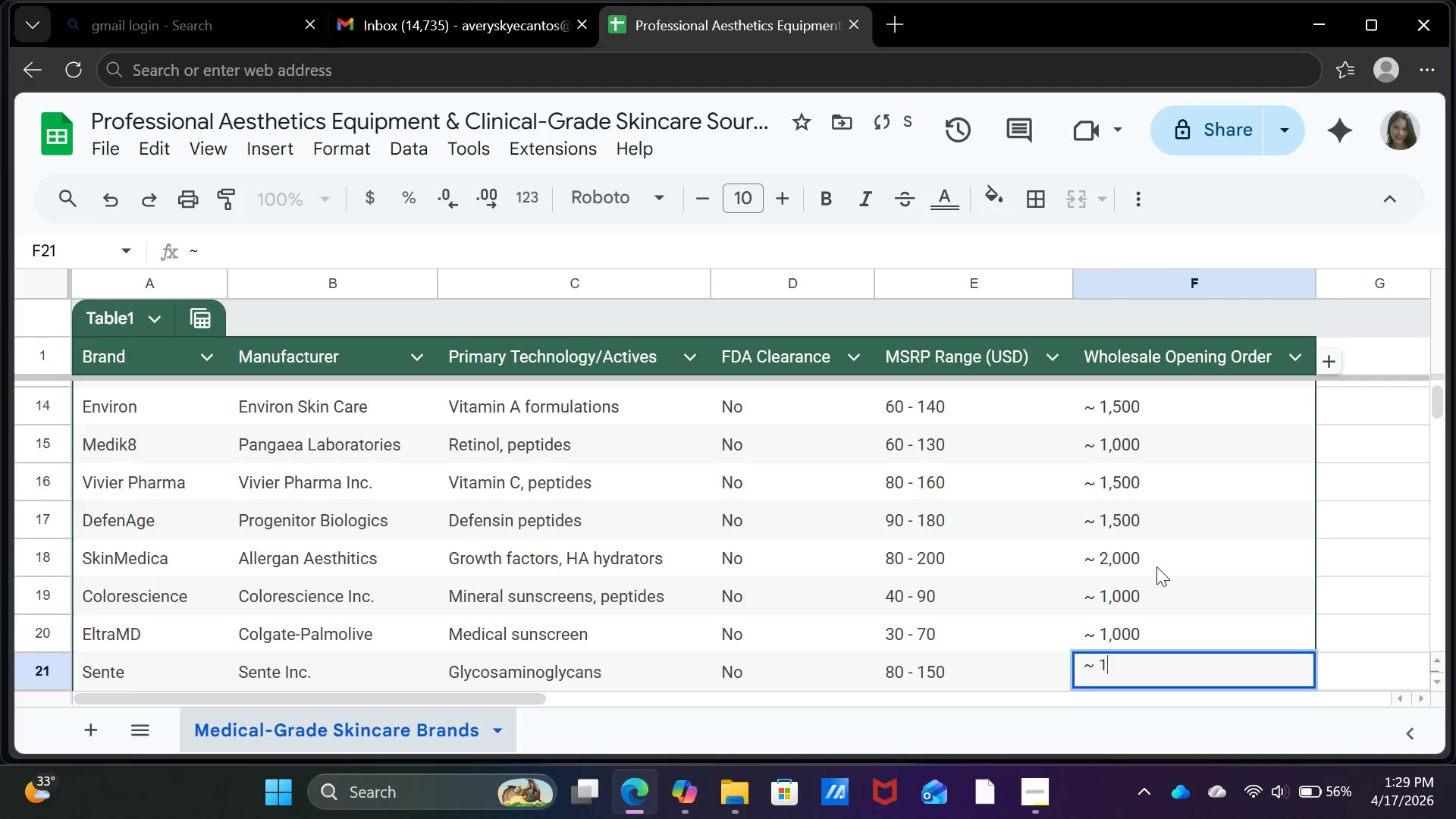 
key(1)
 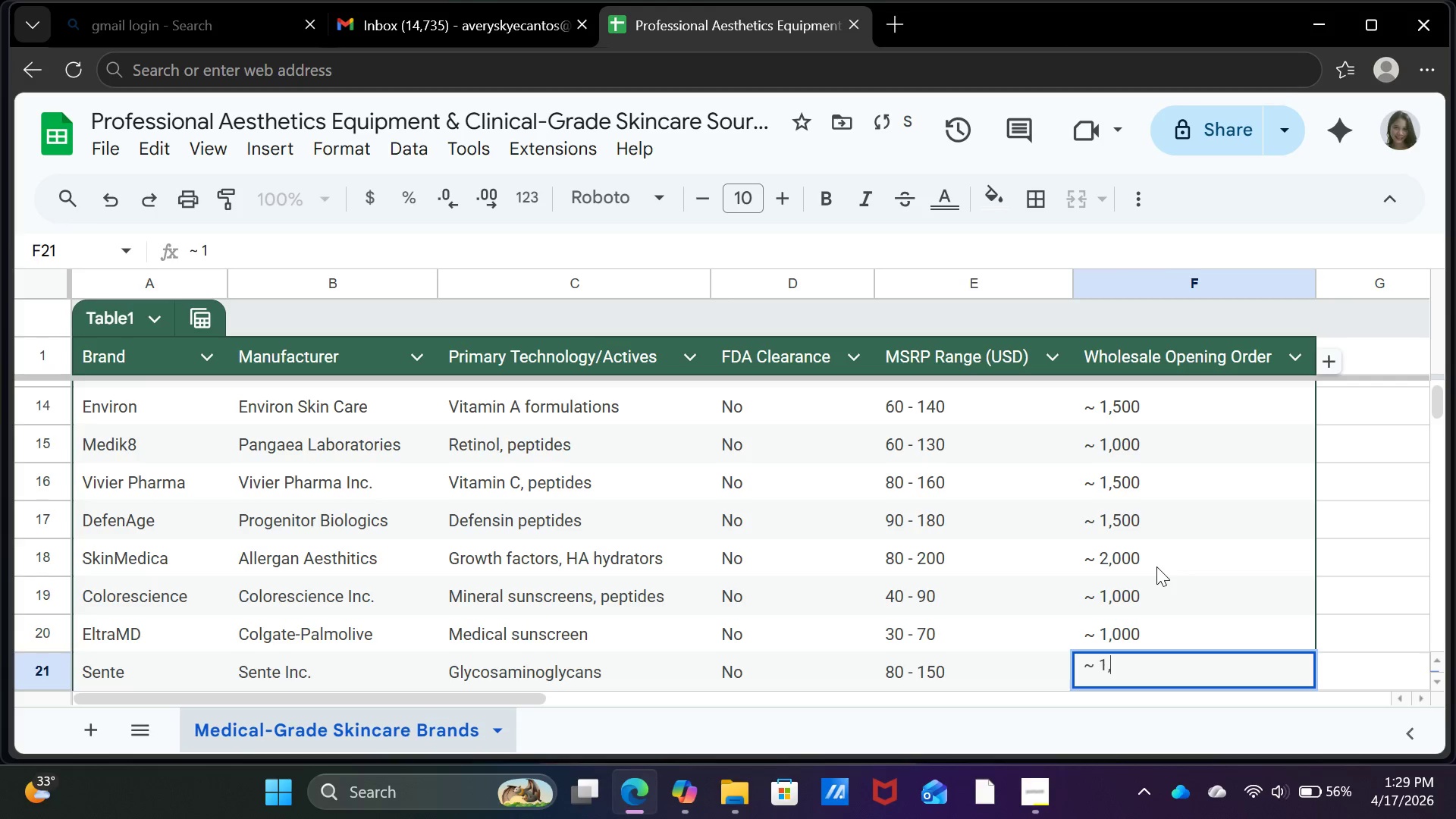 
key(Comma)
 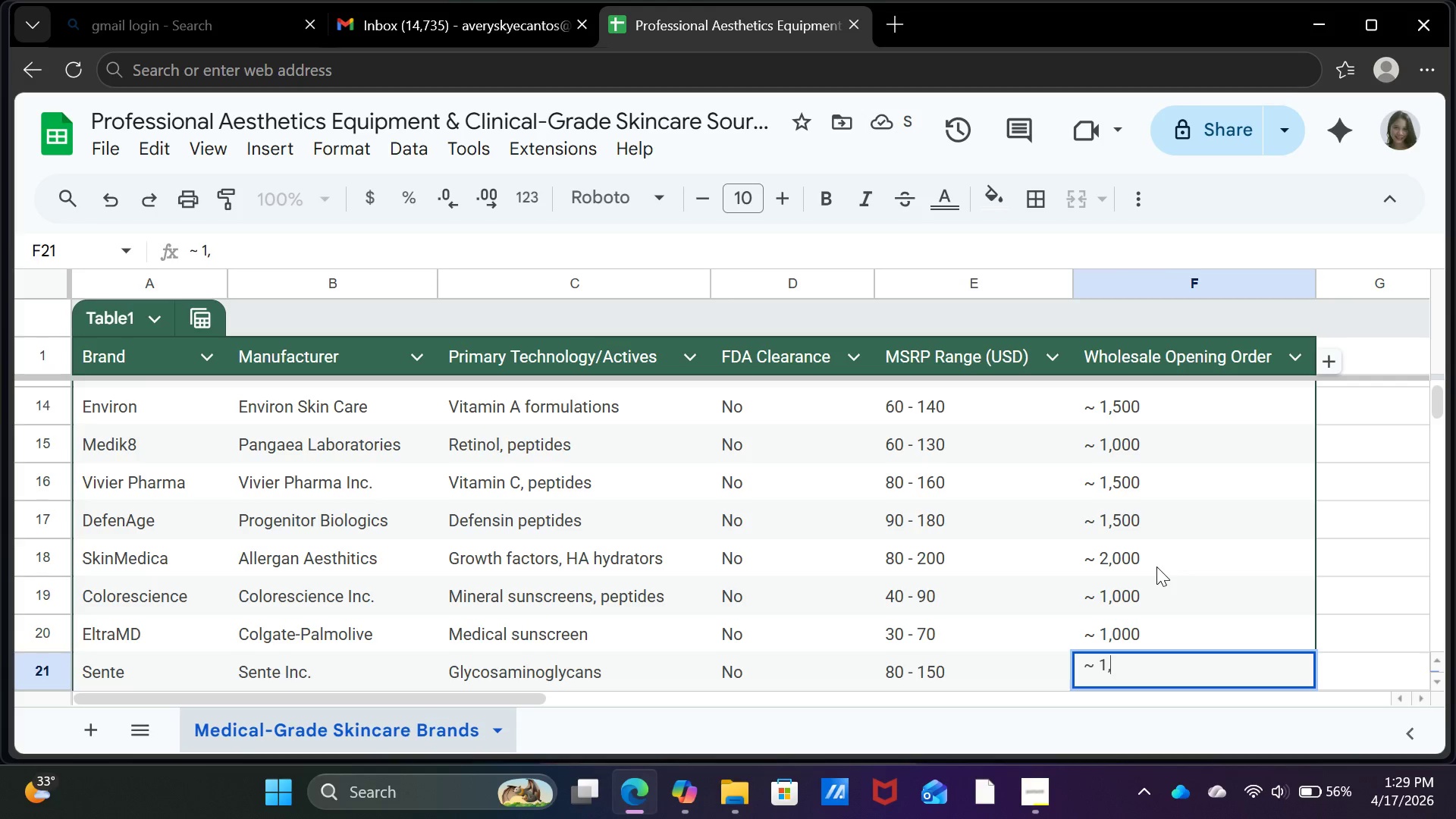 
key(5)
 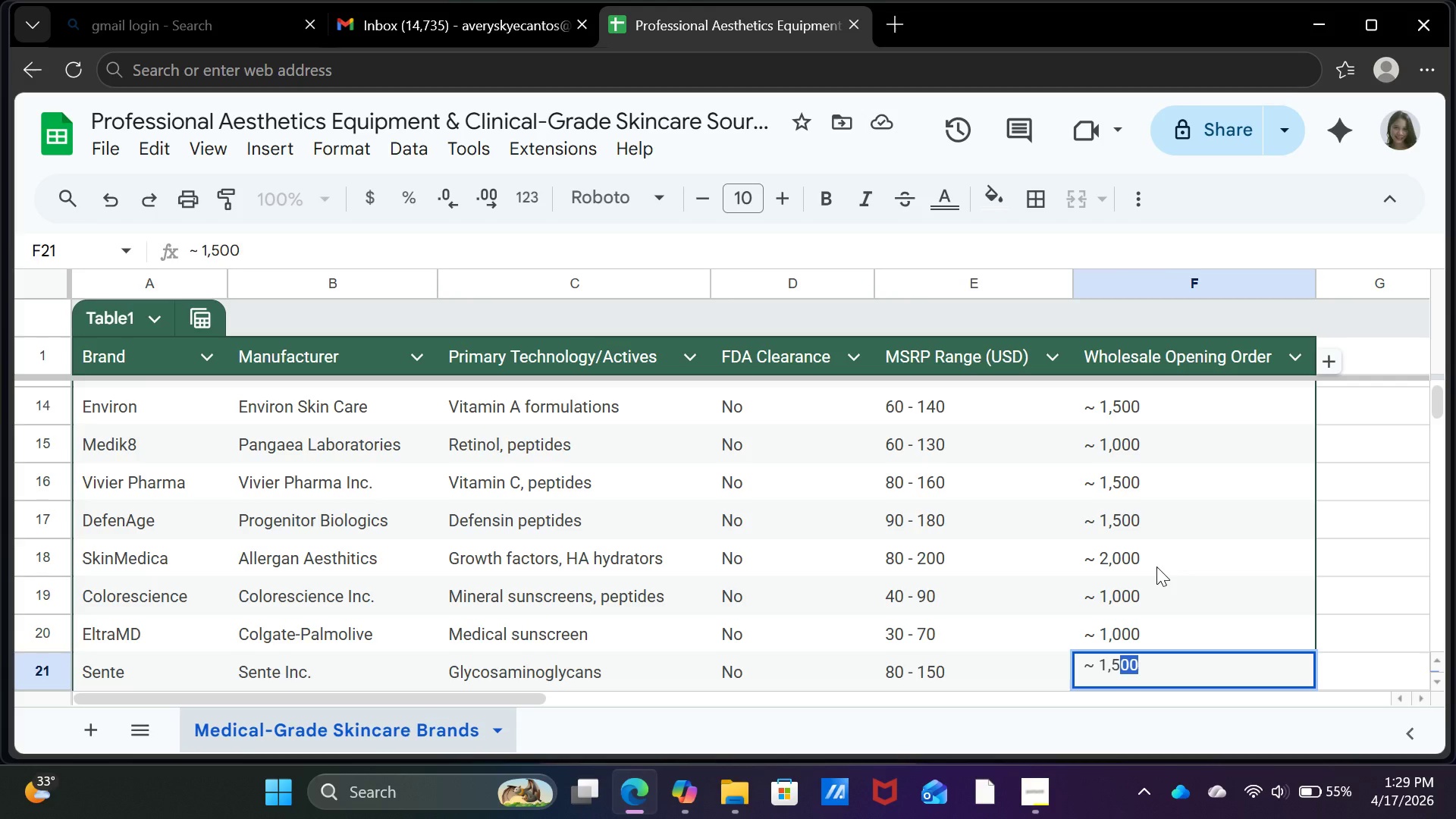 
wait(5.16)
 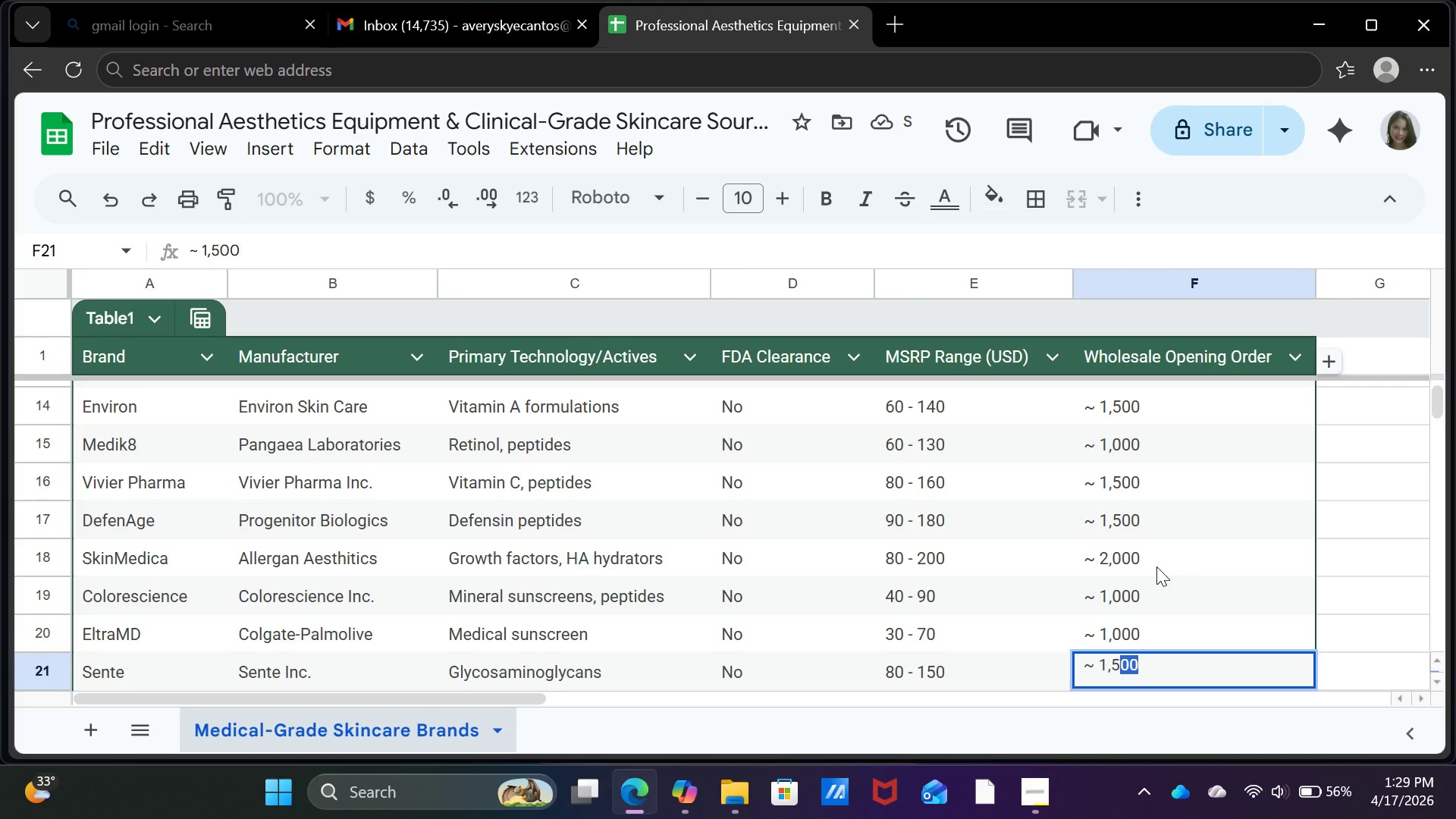 
key(Enter)
 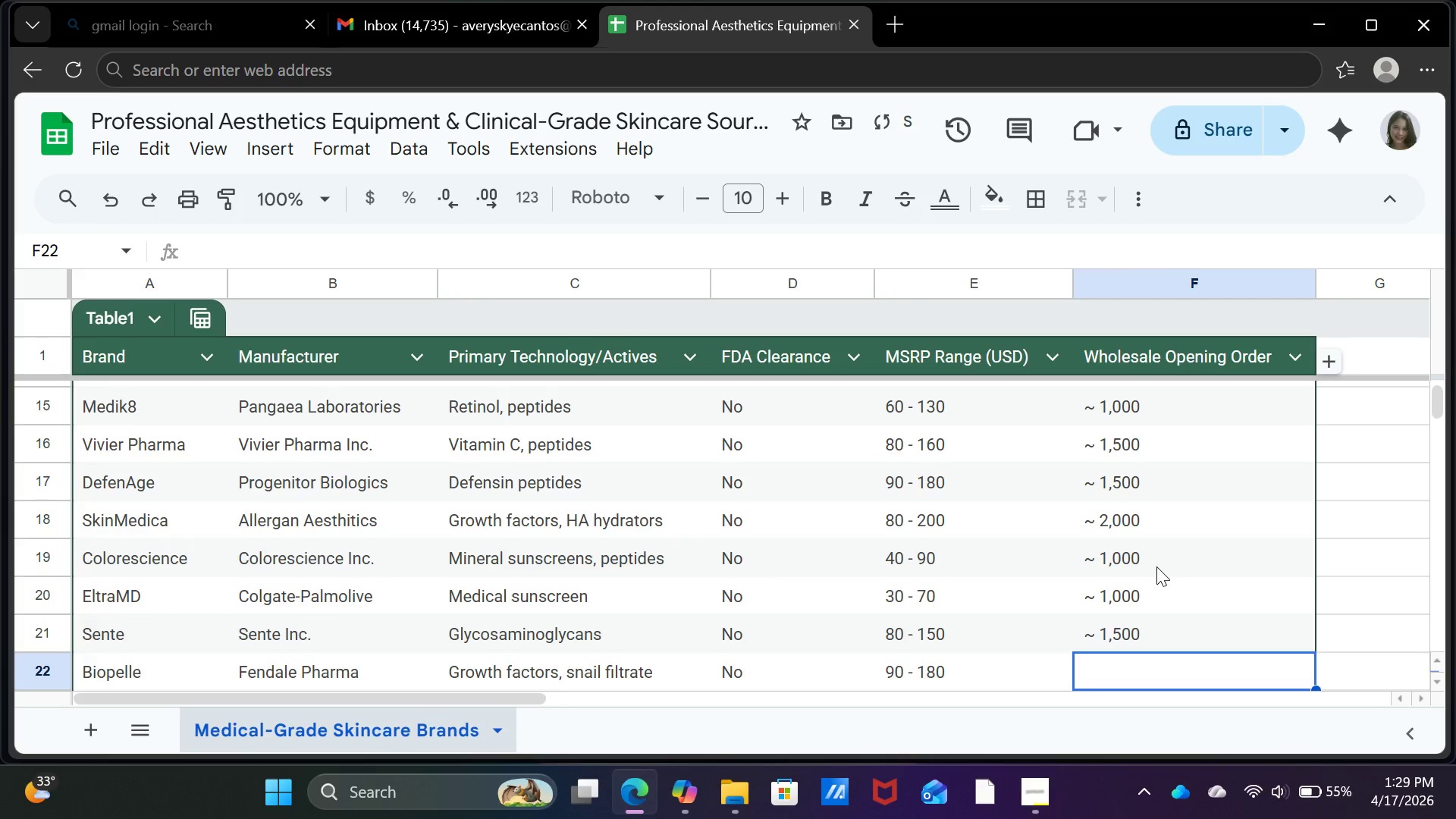 
key(Shift+Backquote)
 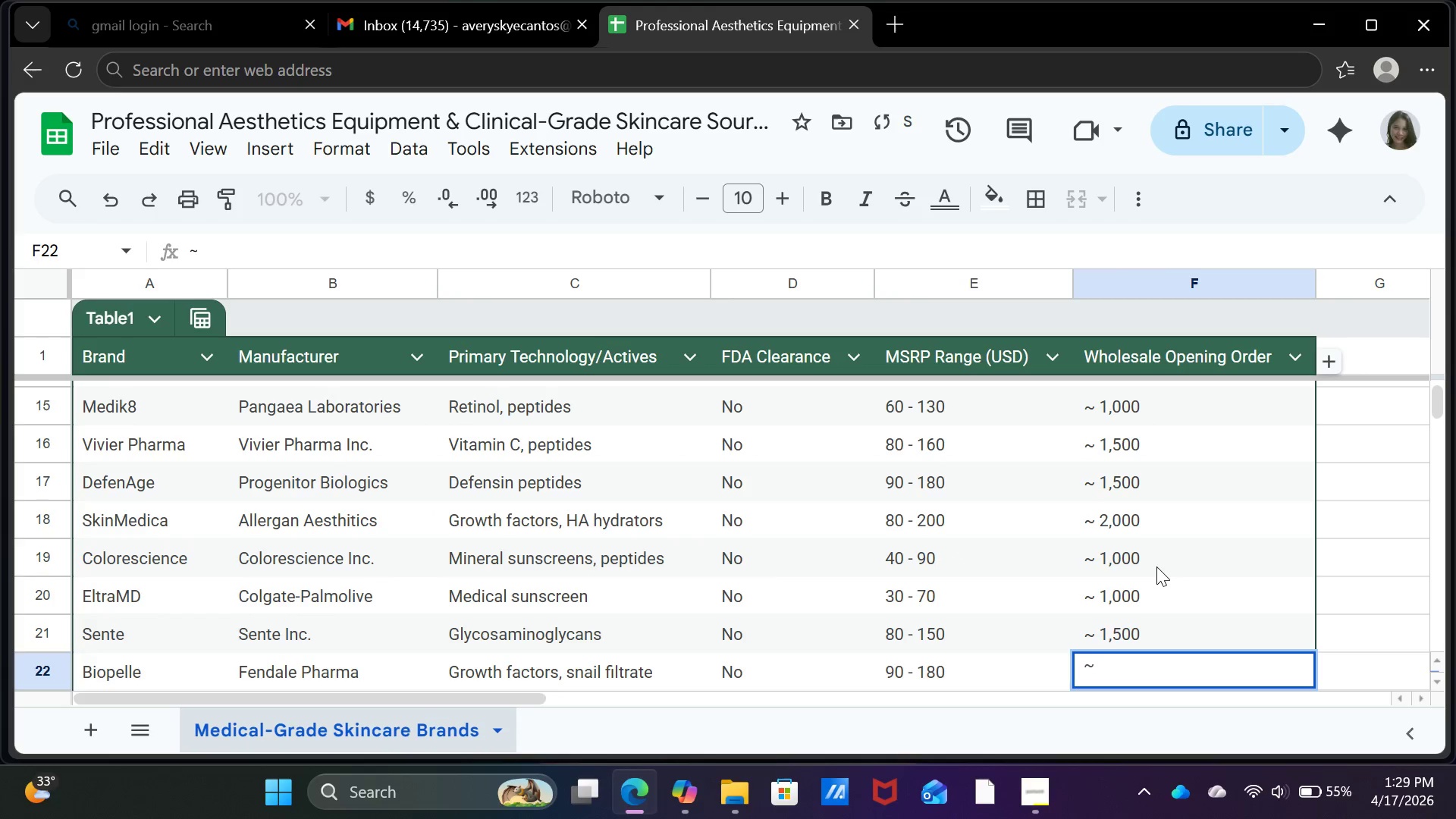 
key(Space)
 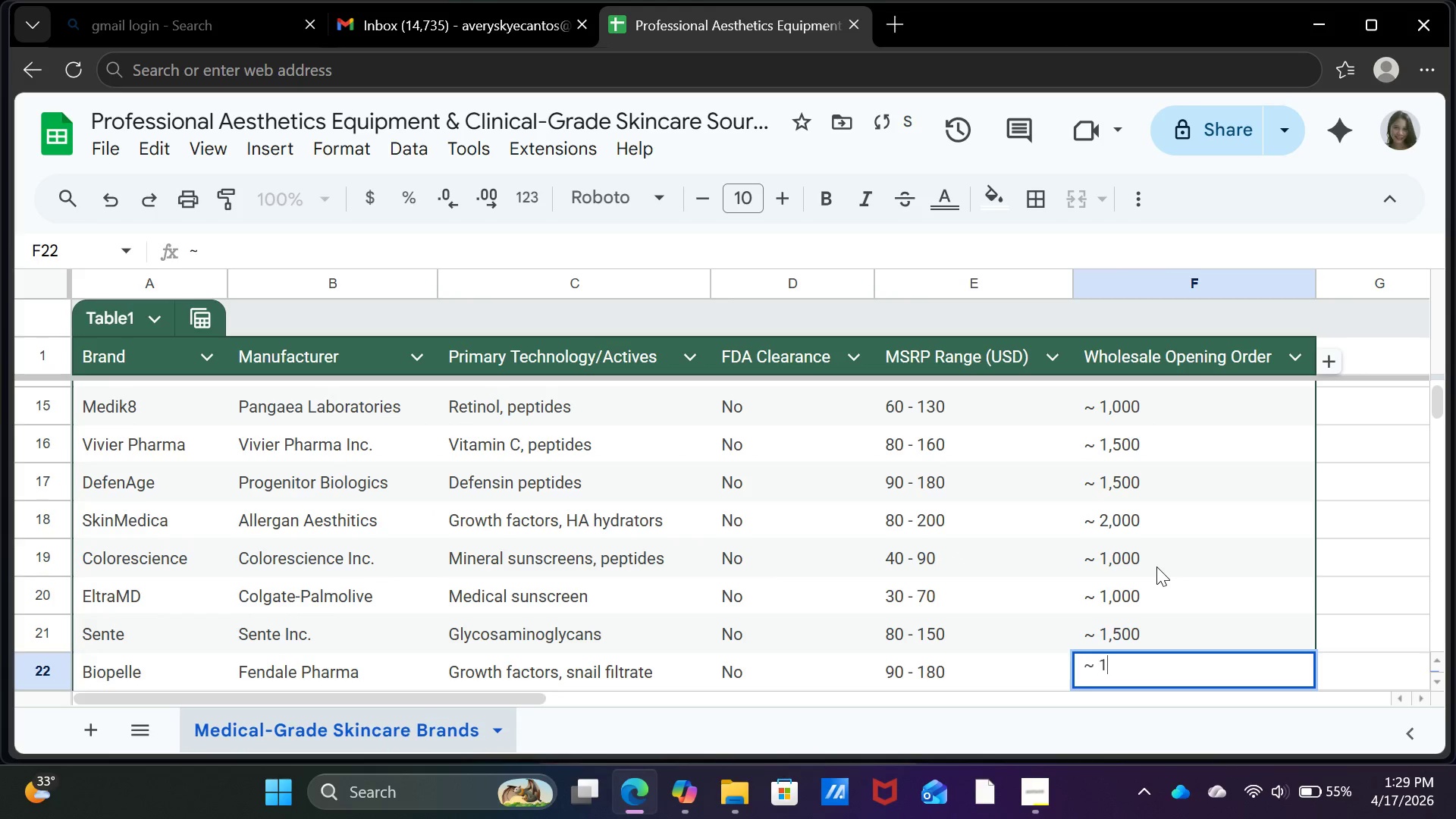 
key(1)
 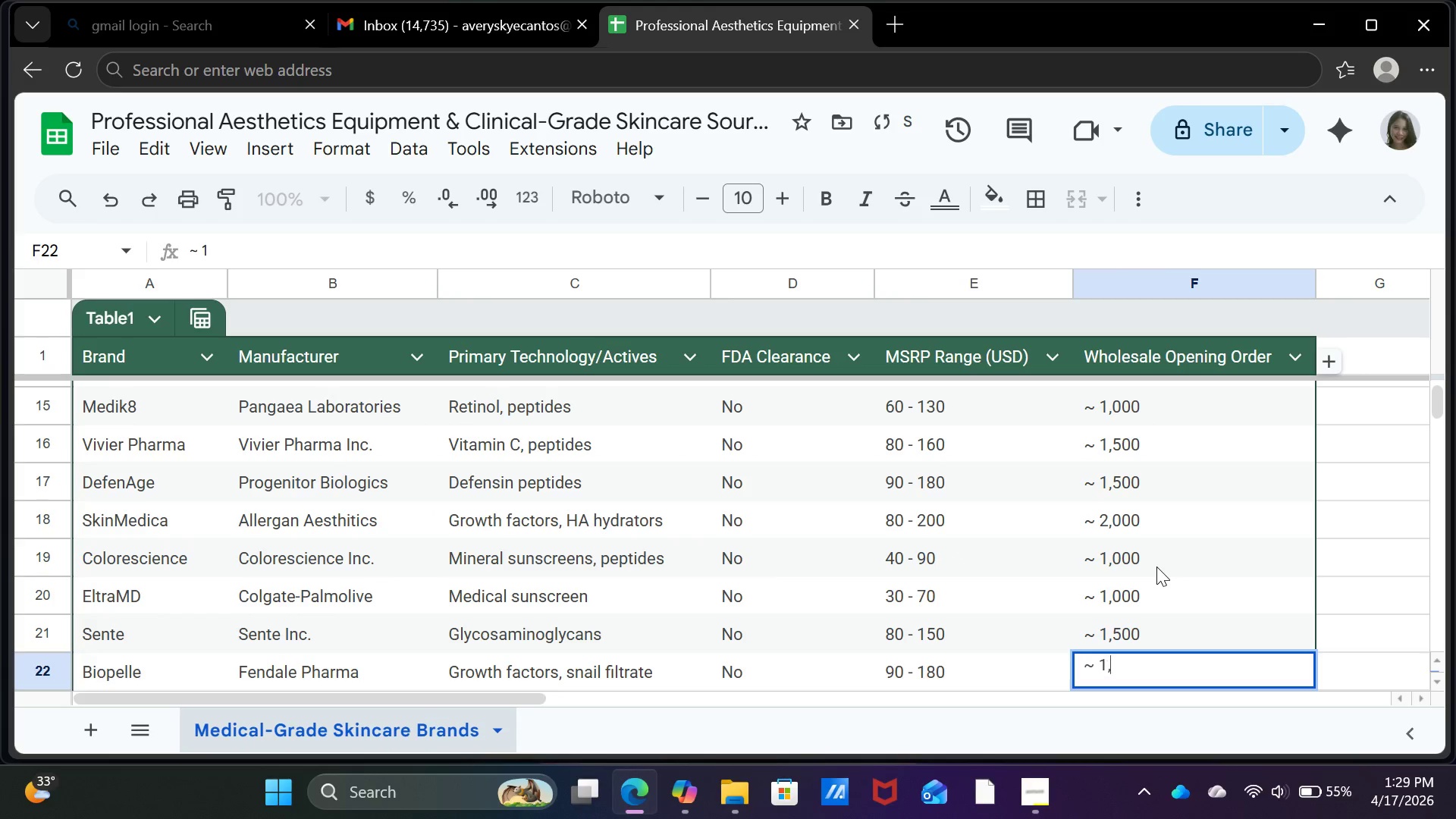 
key(Comma)
 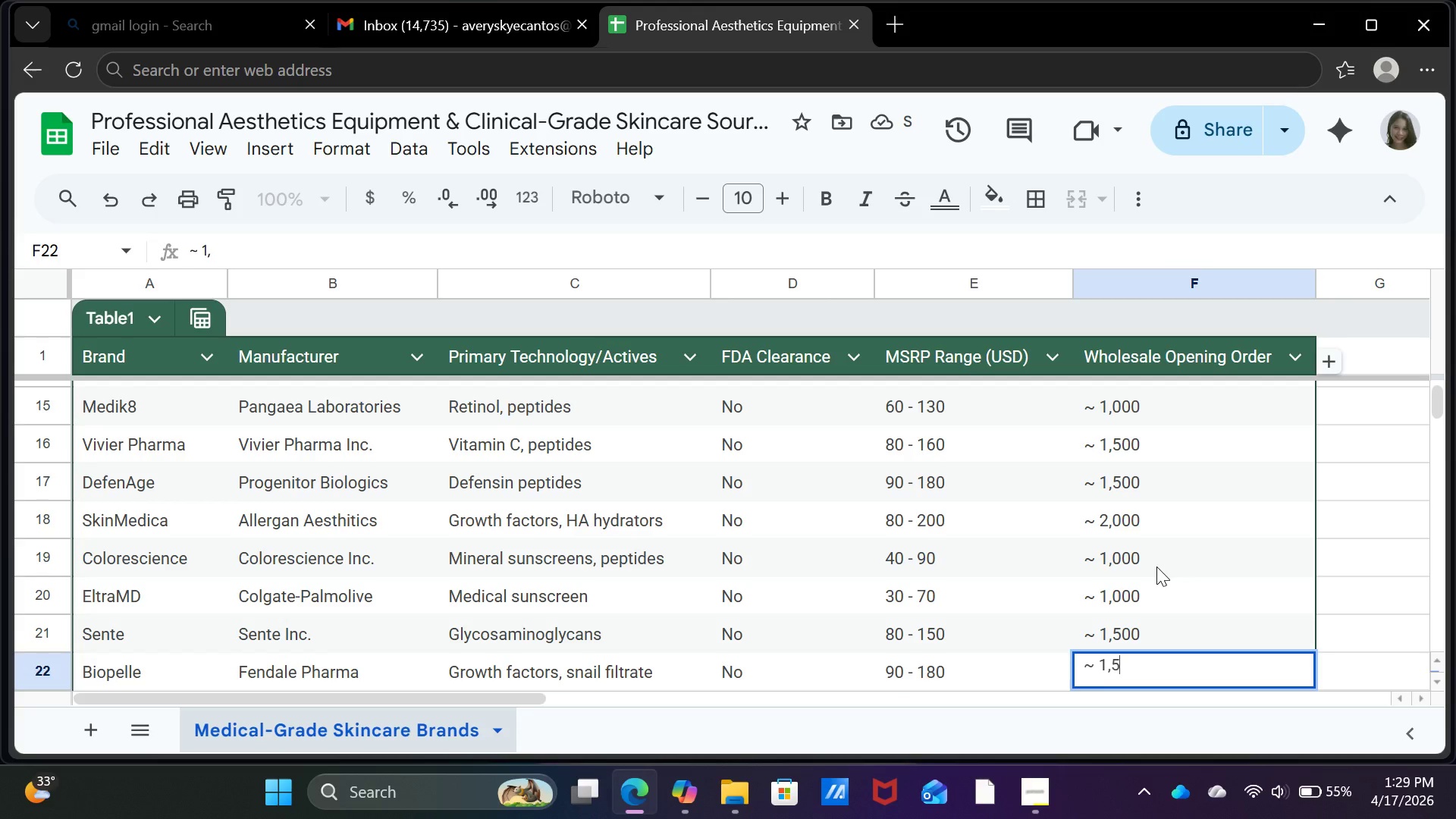 
key(5)
 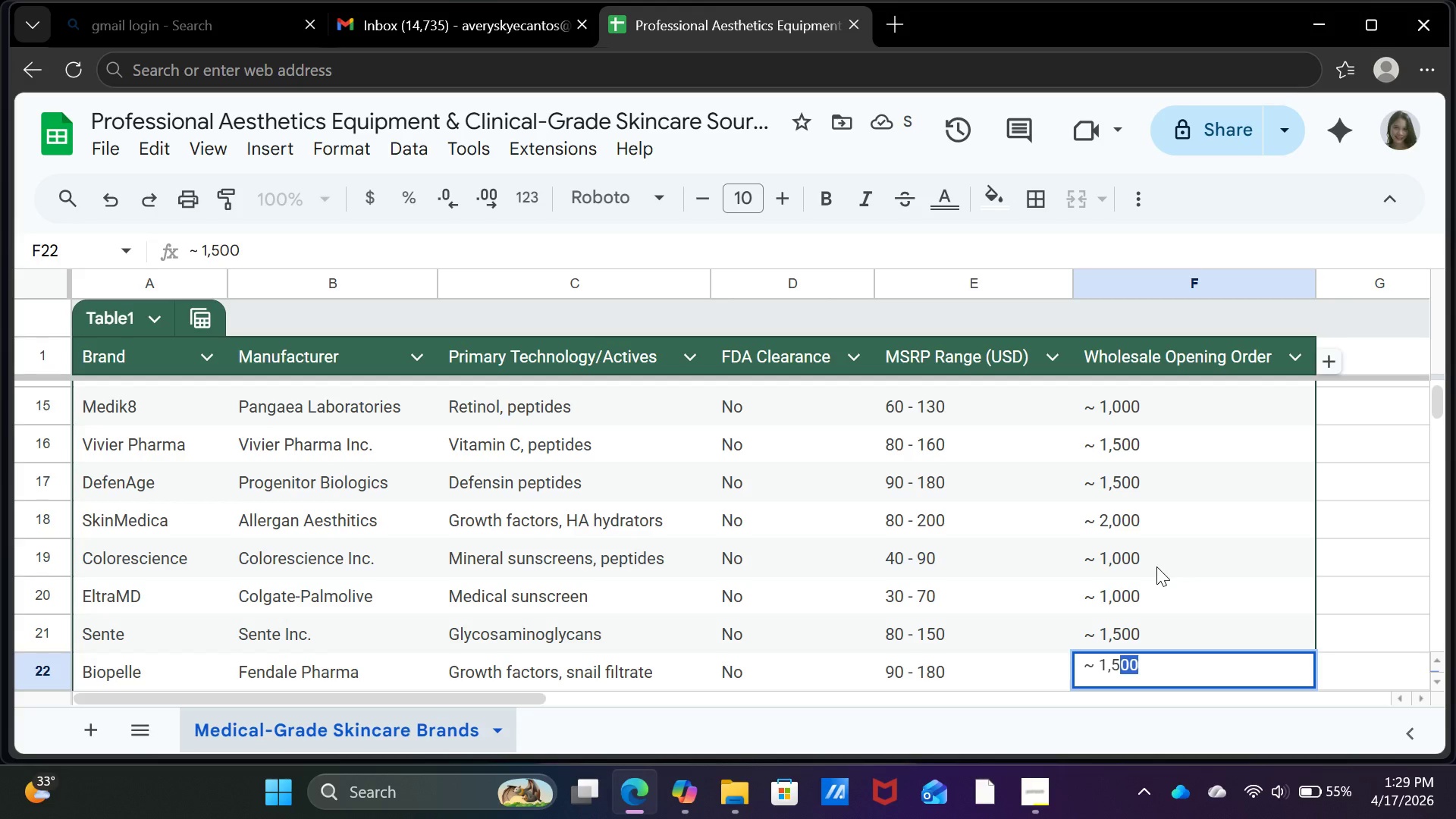 
key(Enter)
 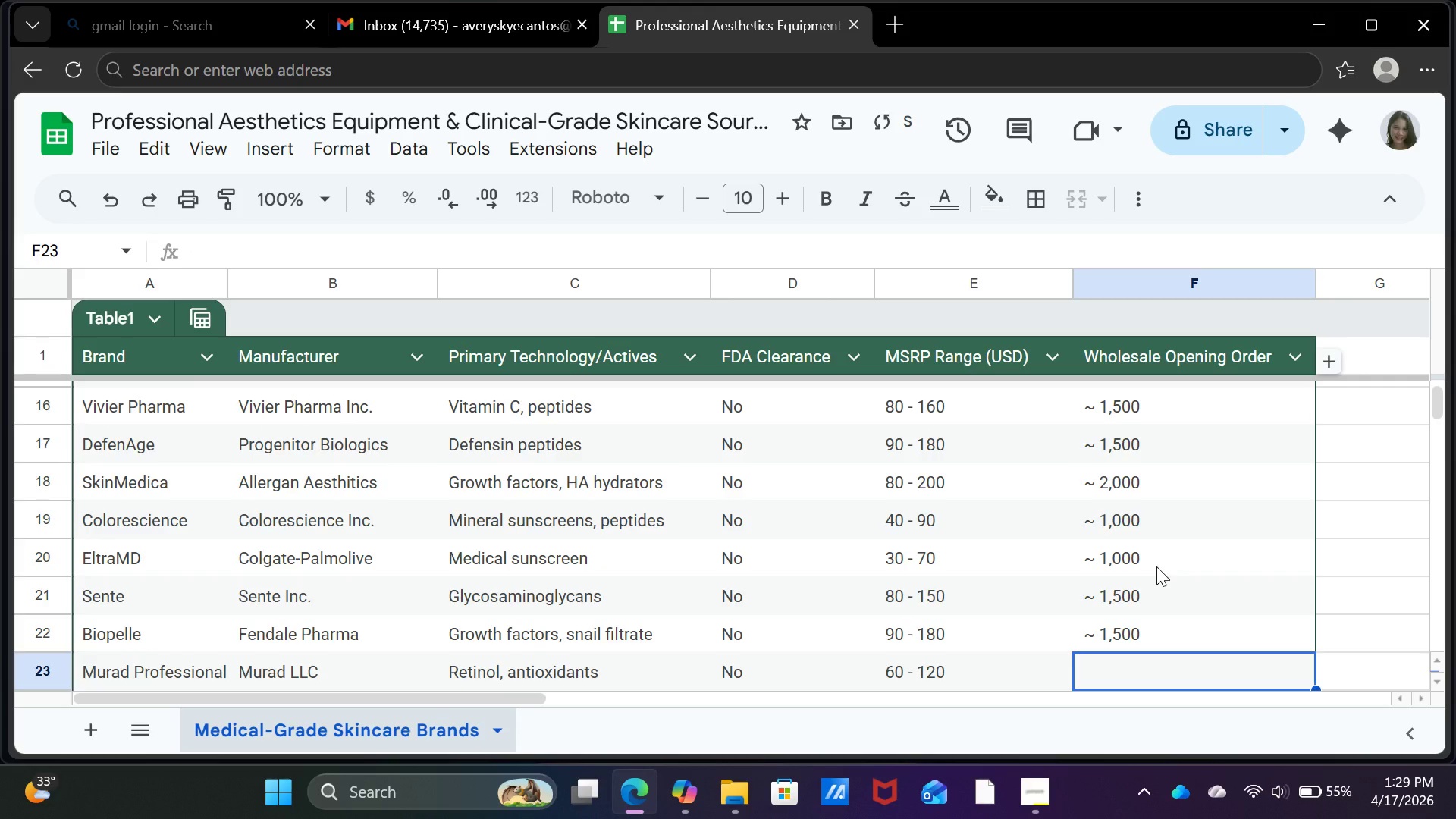 
key(Shift+ShiftRight)